 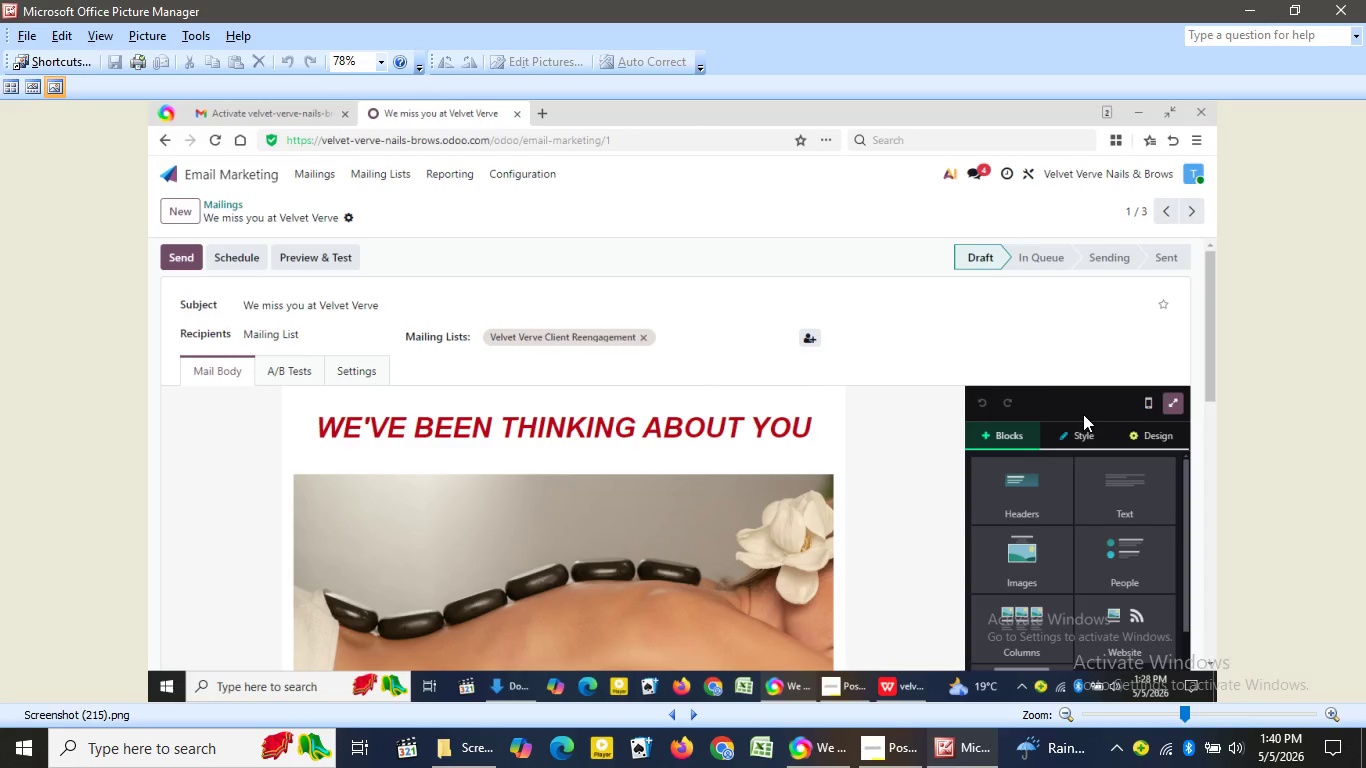 
key(ArrowRight)
 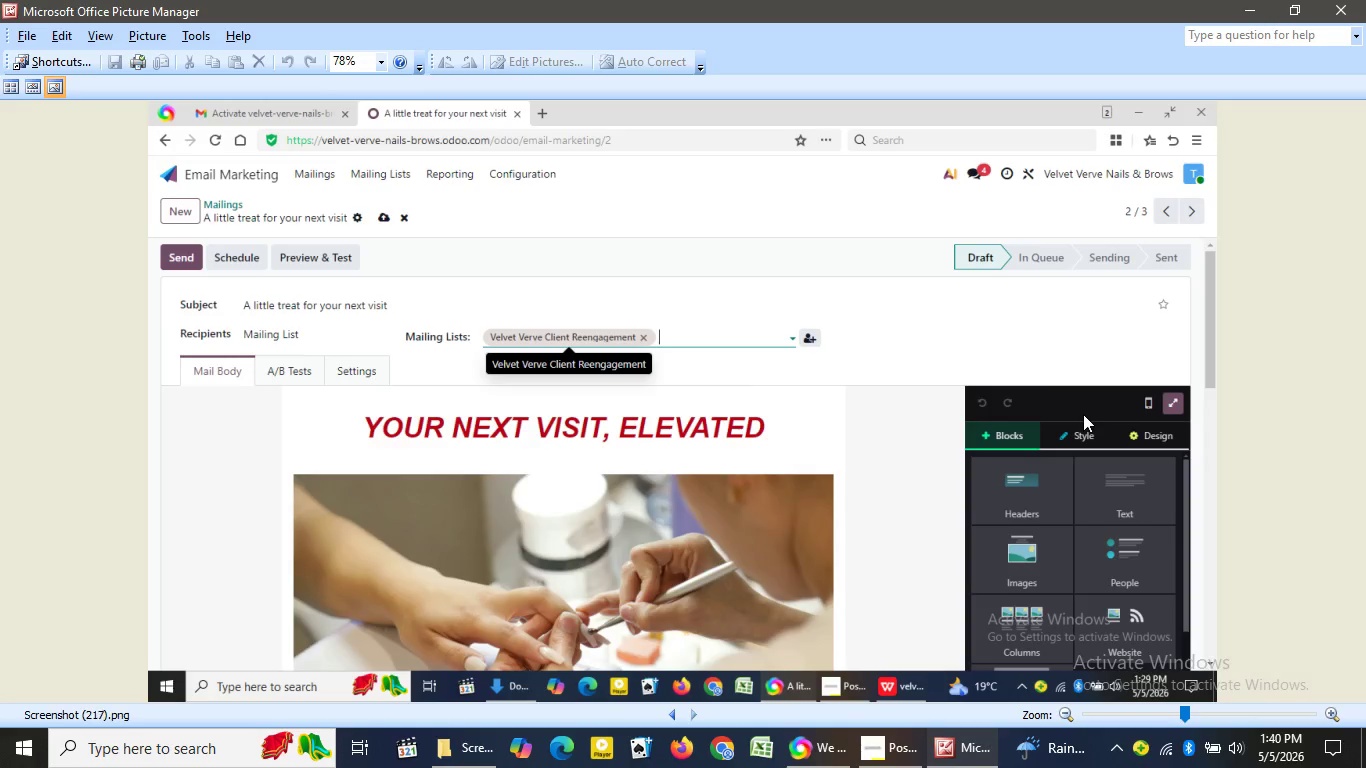 
key(ArrowRight)
 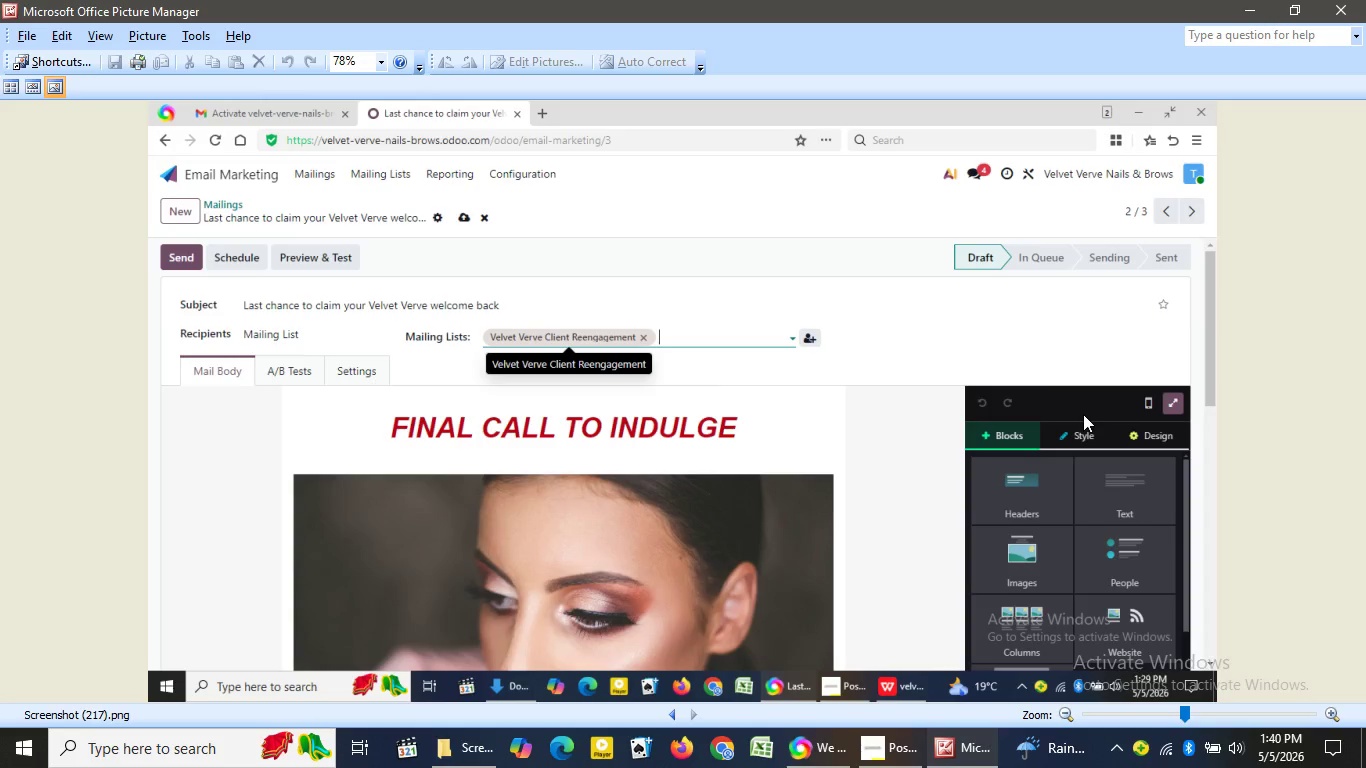 
key(ArrowRight)
 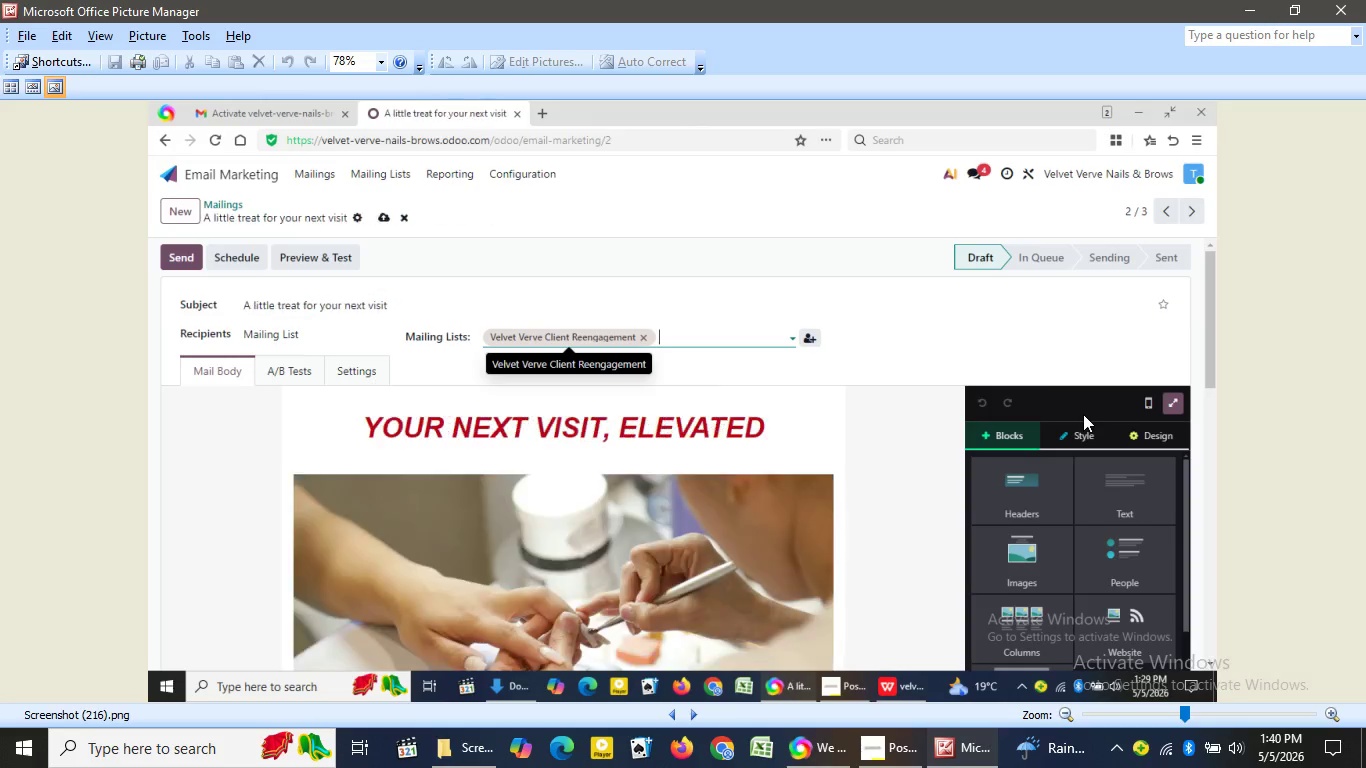 
key(ArrowLeft)
 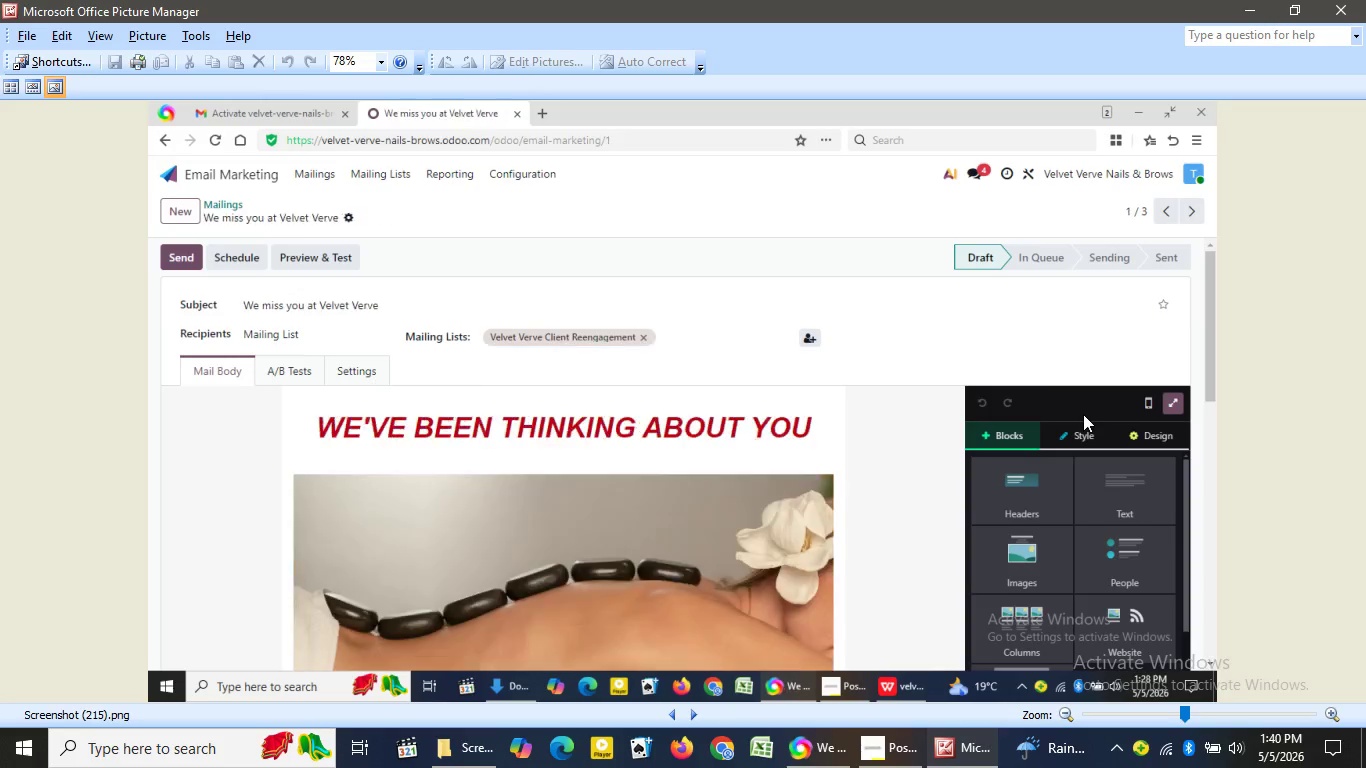 
key(ArrowLeft)
 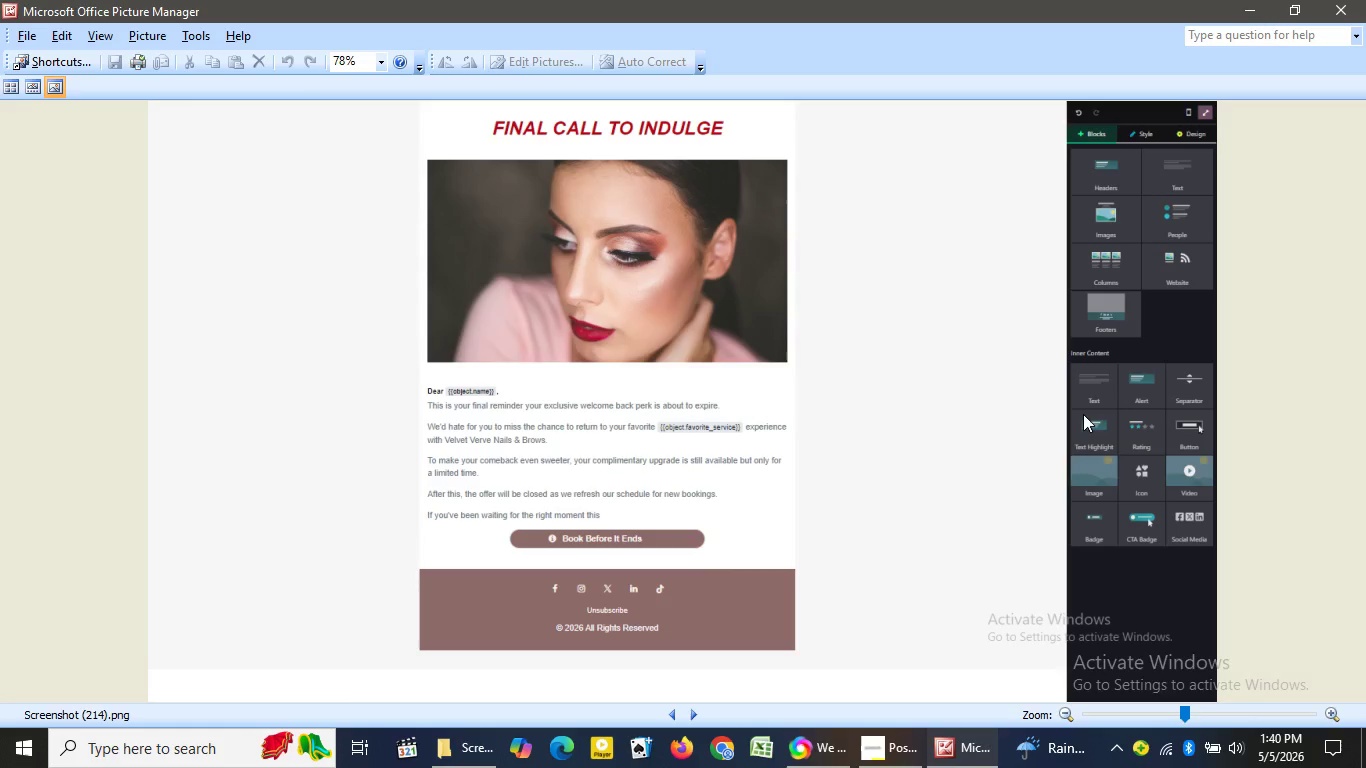 
key(ArrowLeft)
 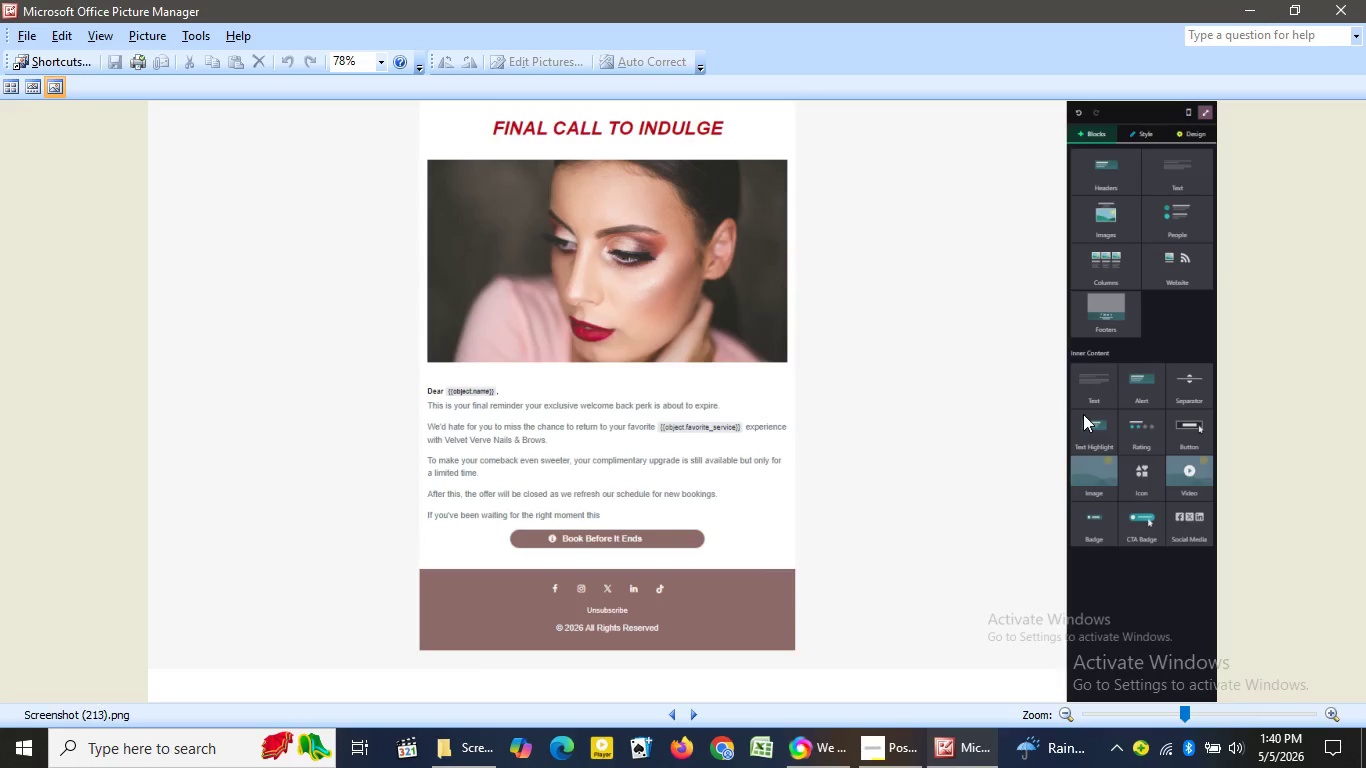 
key(ArrowLeft)
 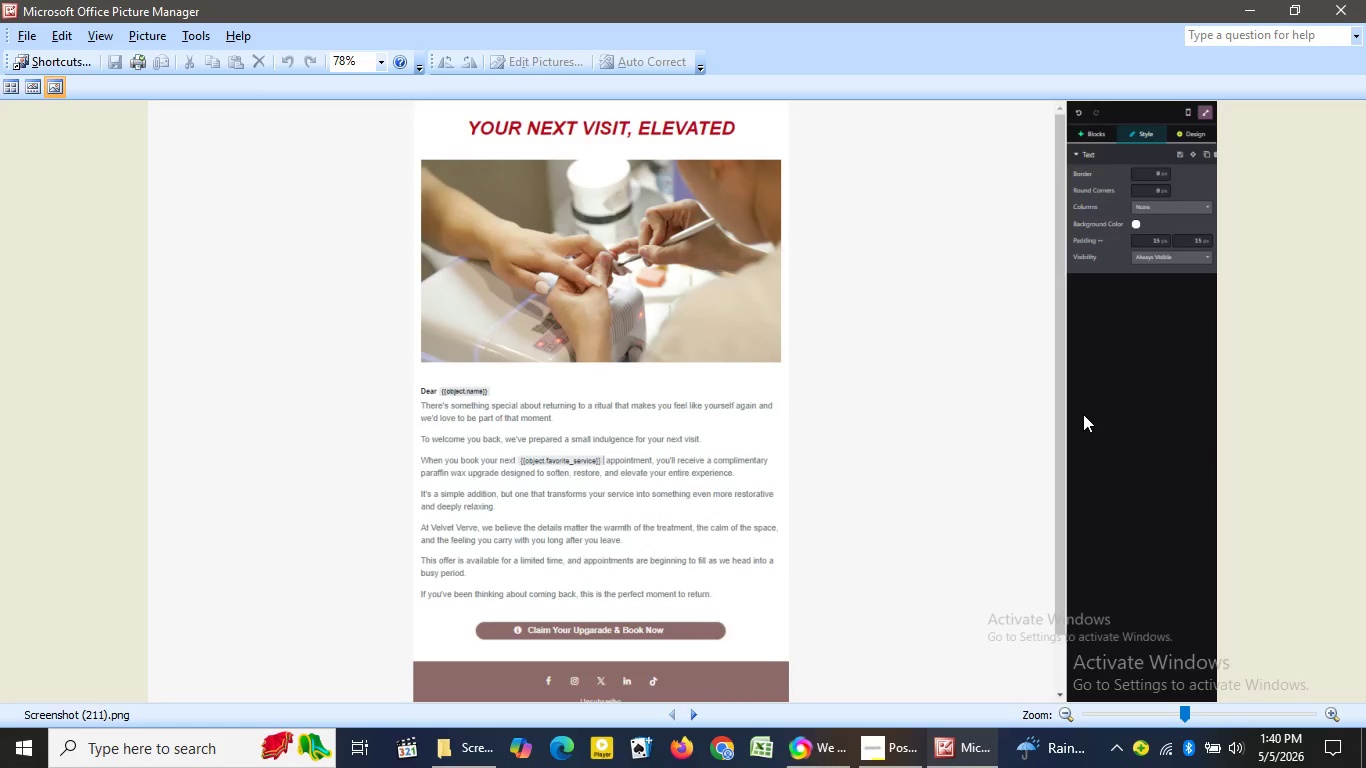 
key(ArrowLeft)
 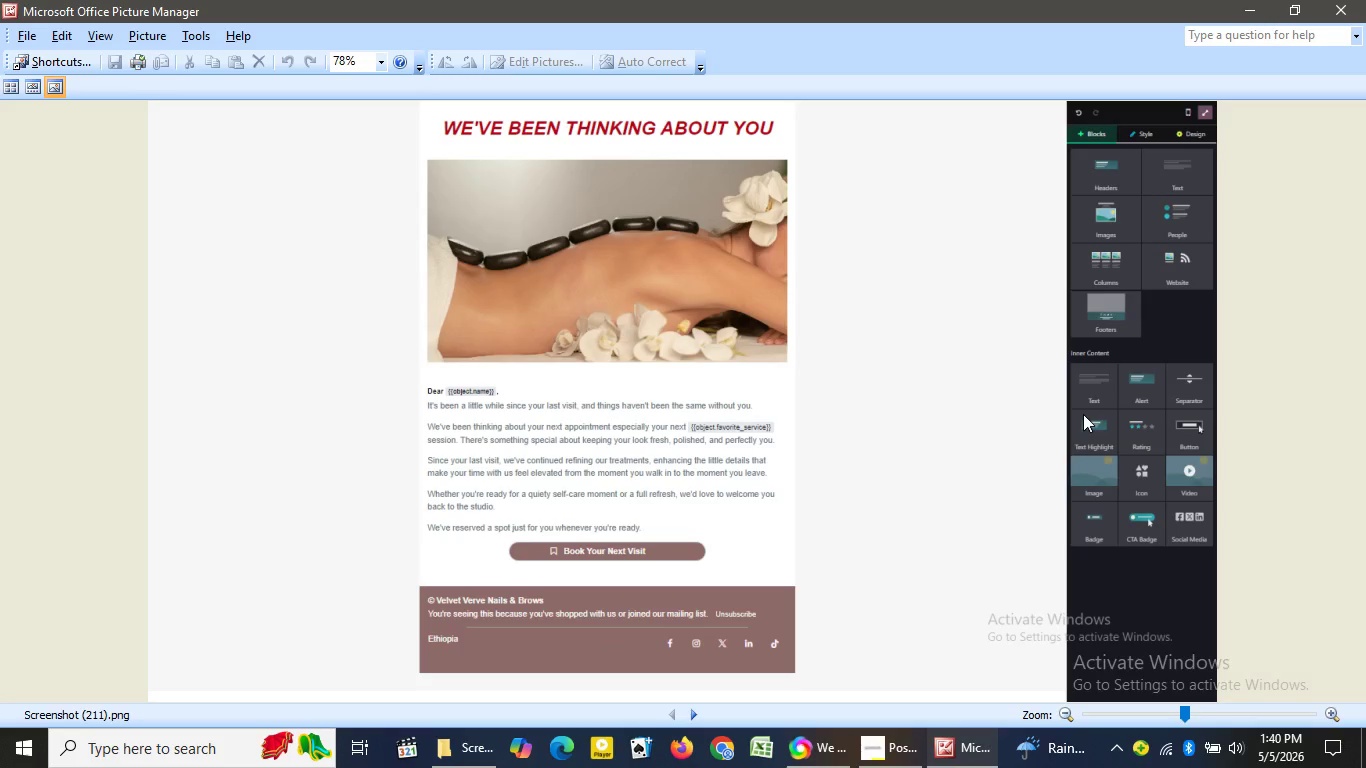 
wait(5.92)
 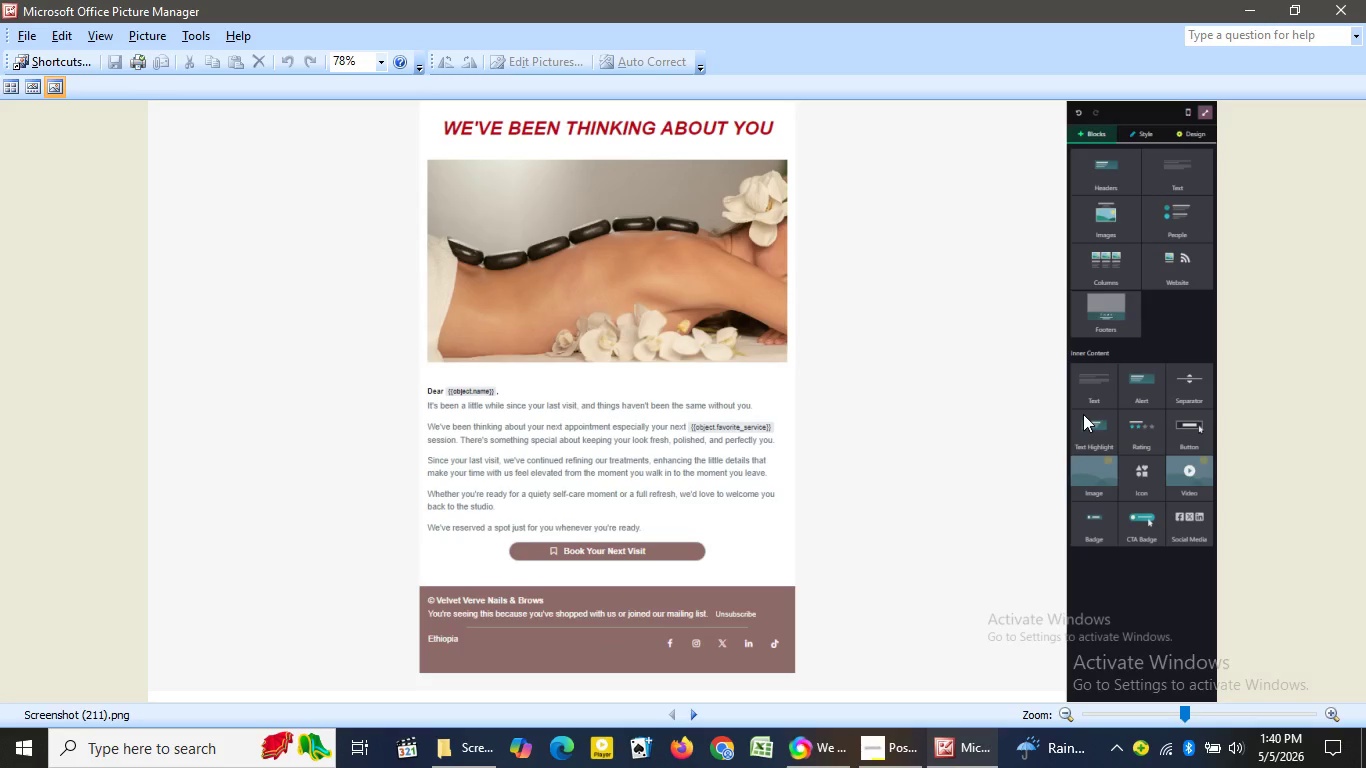 
left_click([885, 767])